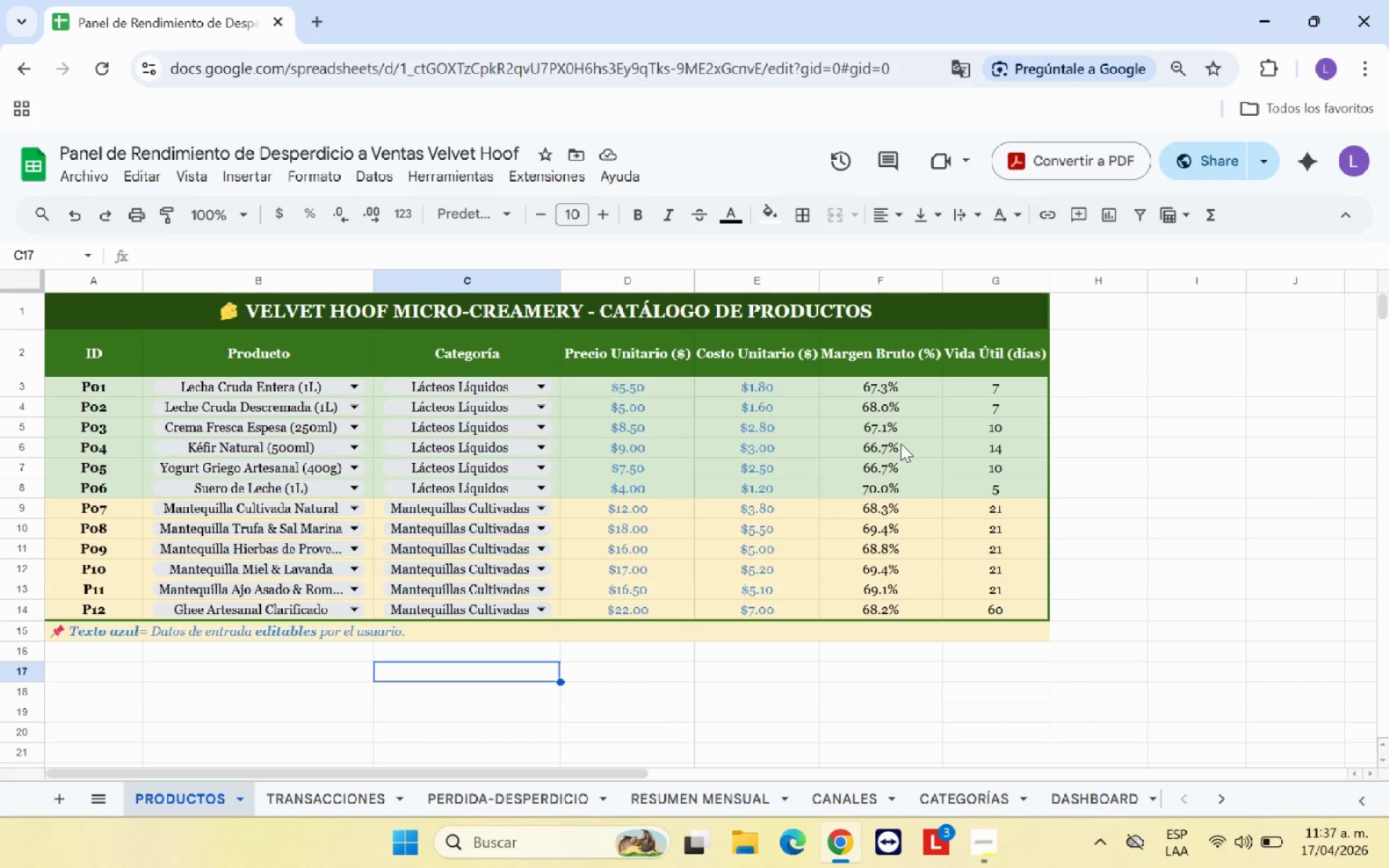 
left_click_drag(start_coordinate=[1014, 381], to_coordinate=[1016, 605])
 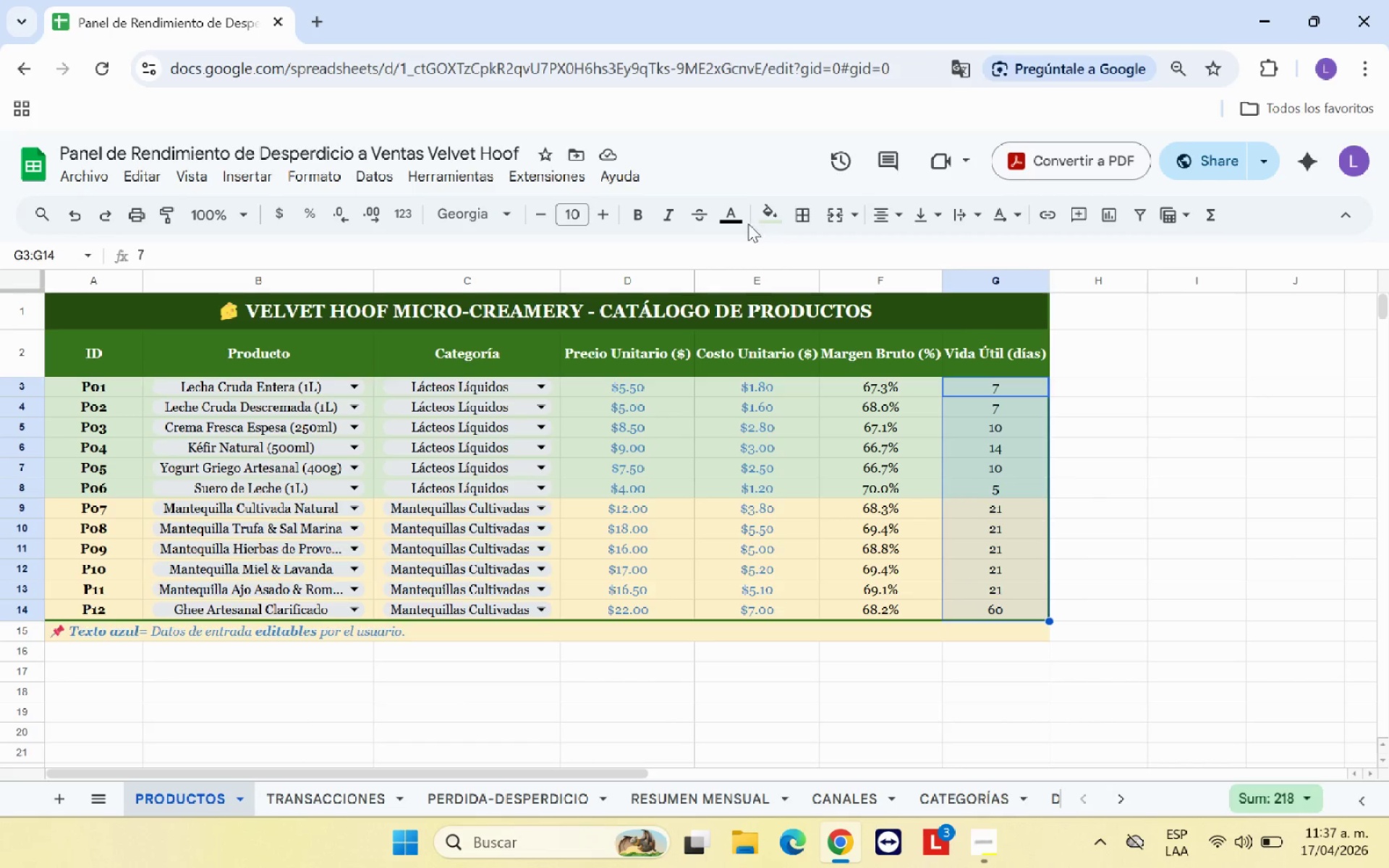 
left_click([732, 223])
 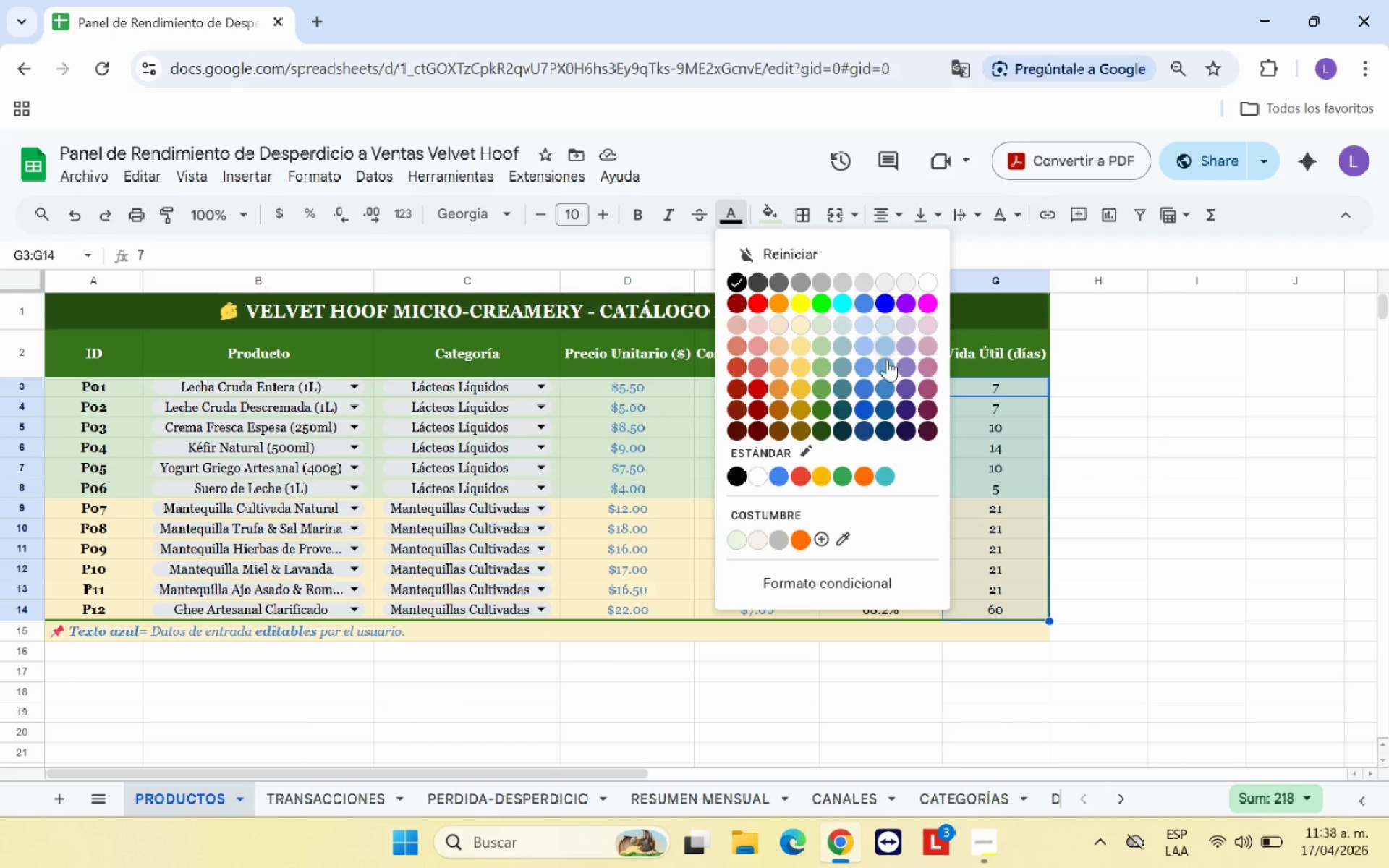 
left_click([888, 388])
 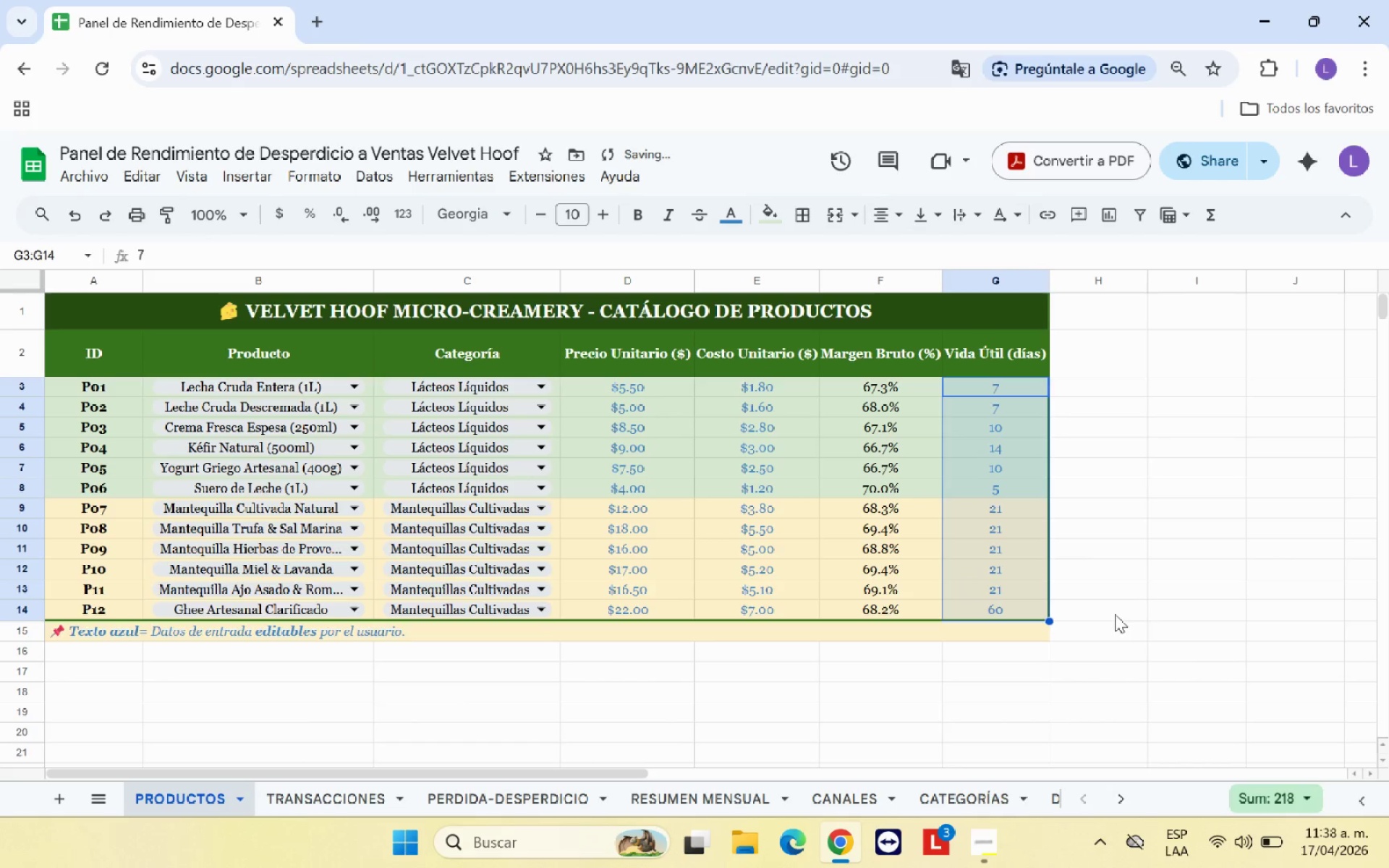 
left_click([1144, 614])
 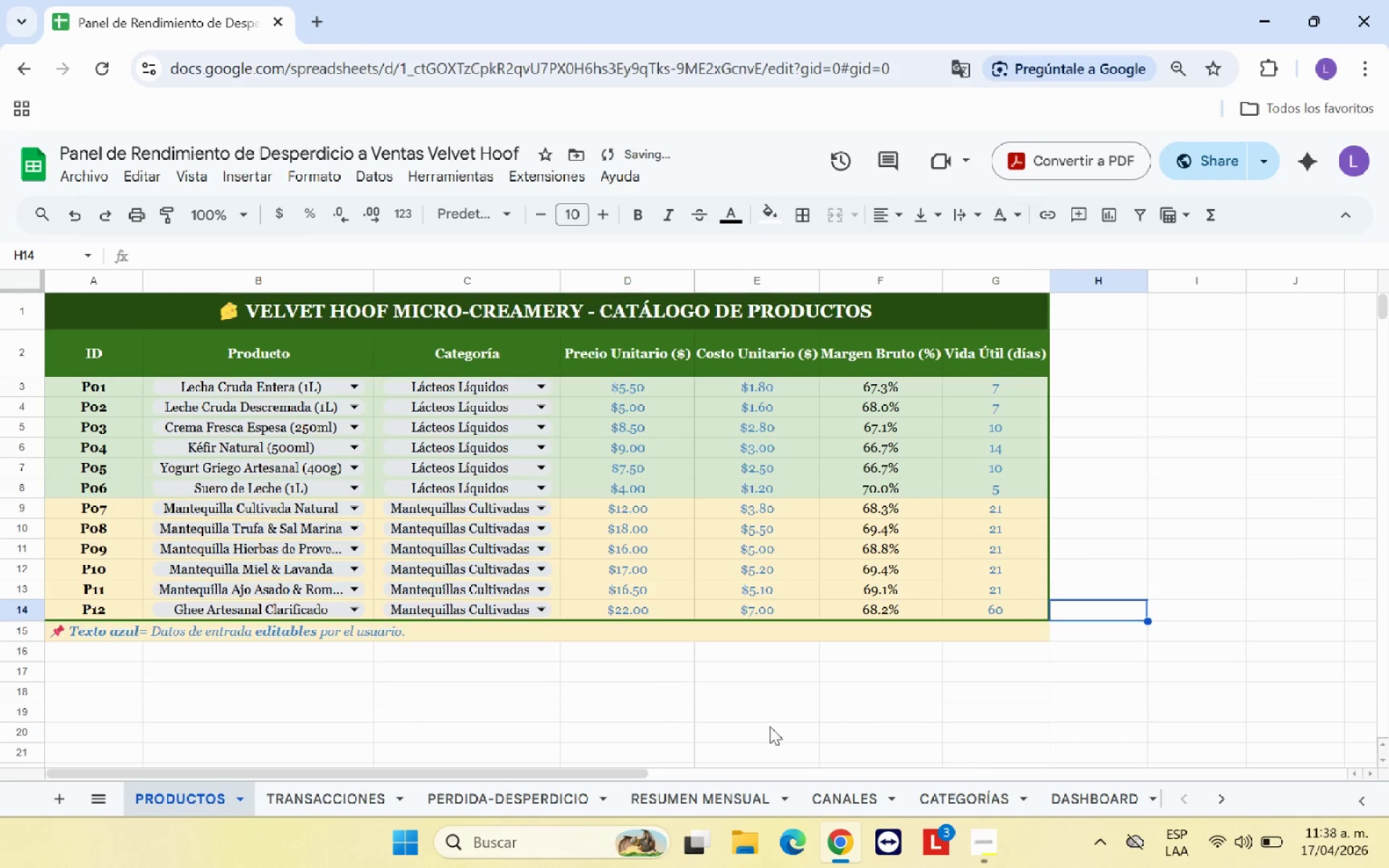 
scroll: coordinate [749, 728], scroll_direction: up, amount: 1.0
 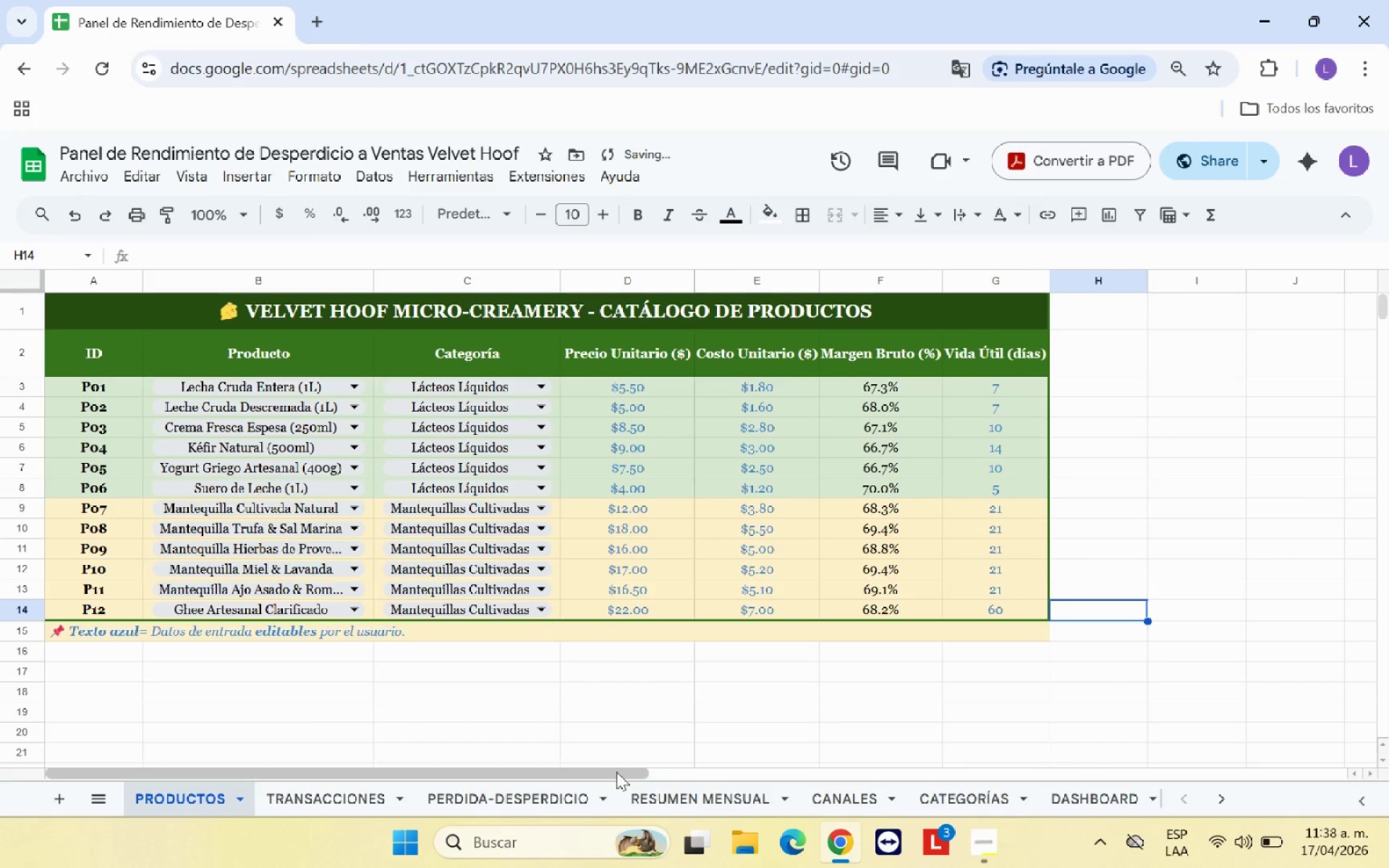 